 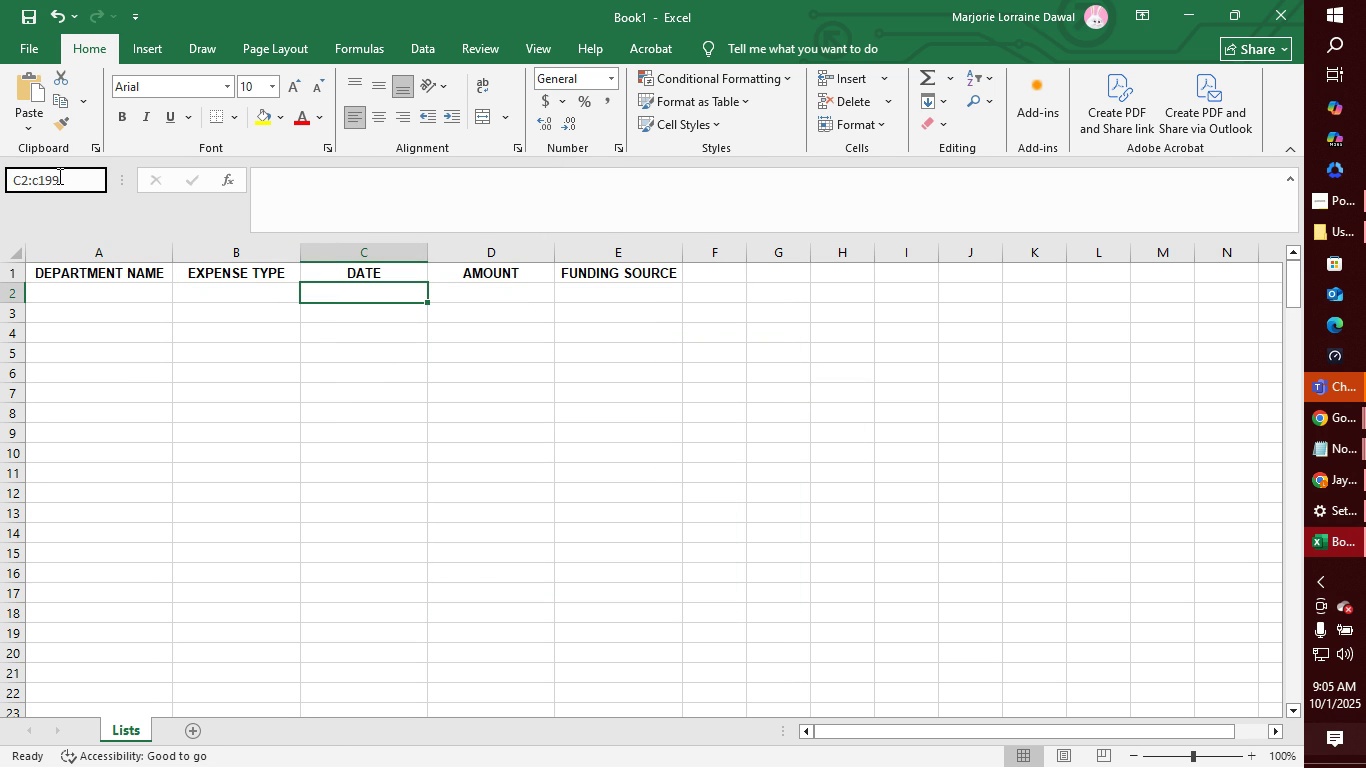 
key(Enter)
 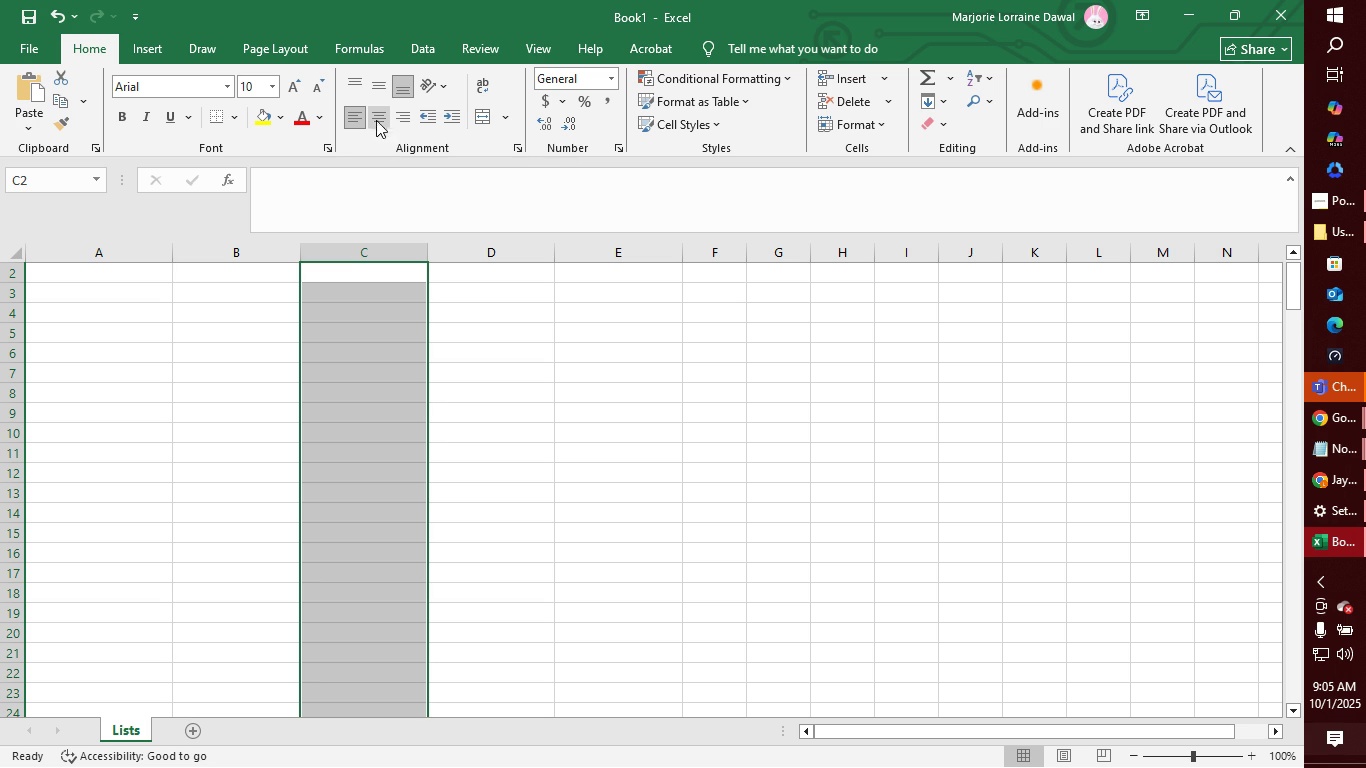 
left_click([394, 113])
 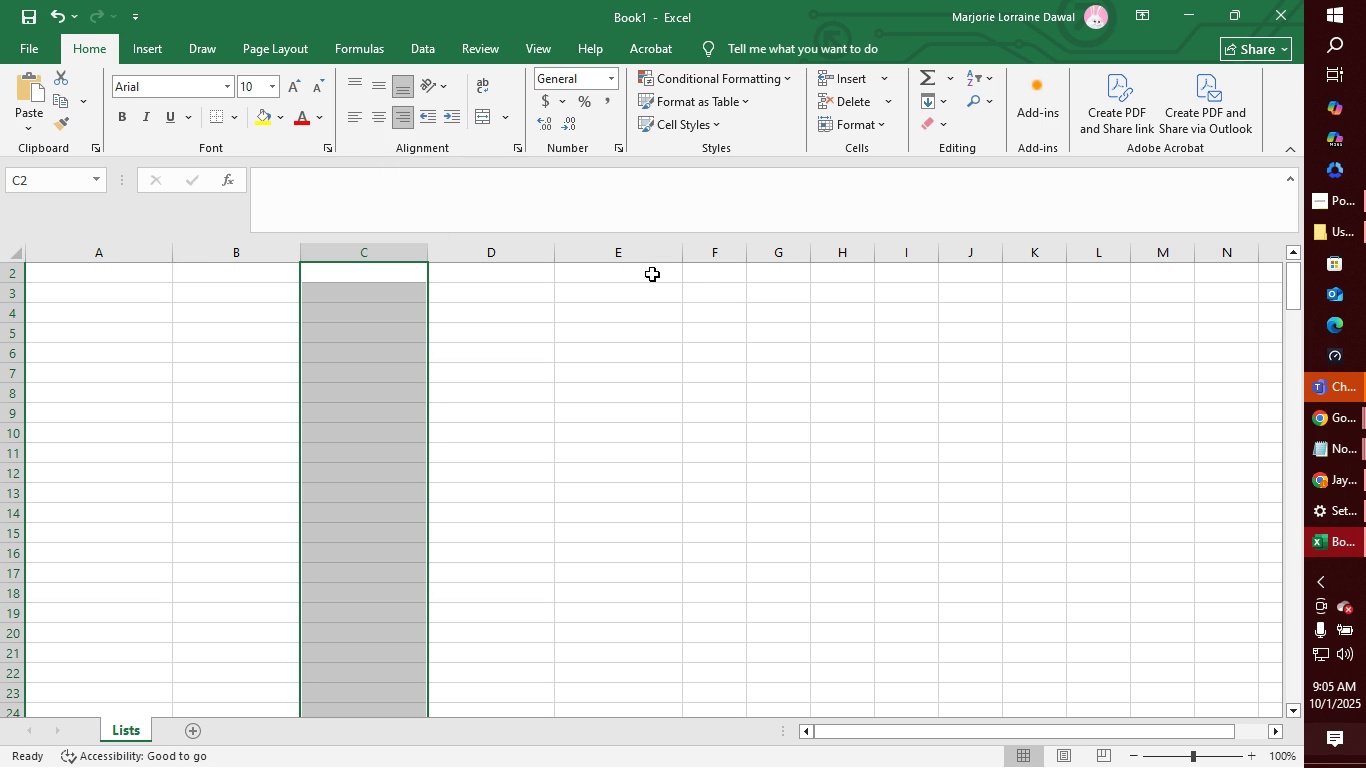 
left_click([700, 273])
 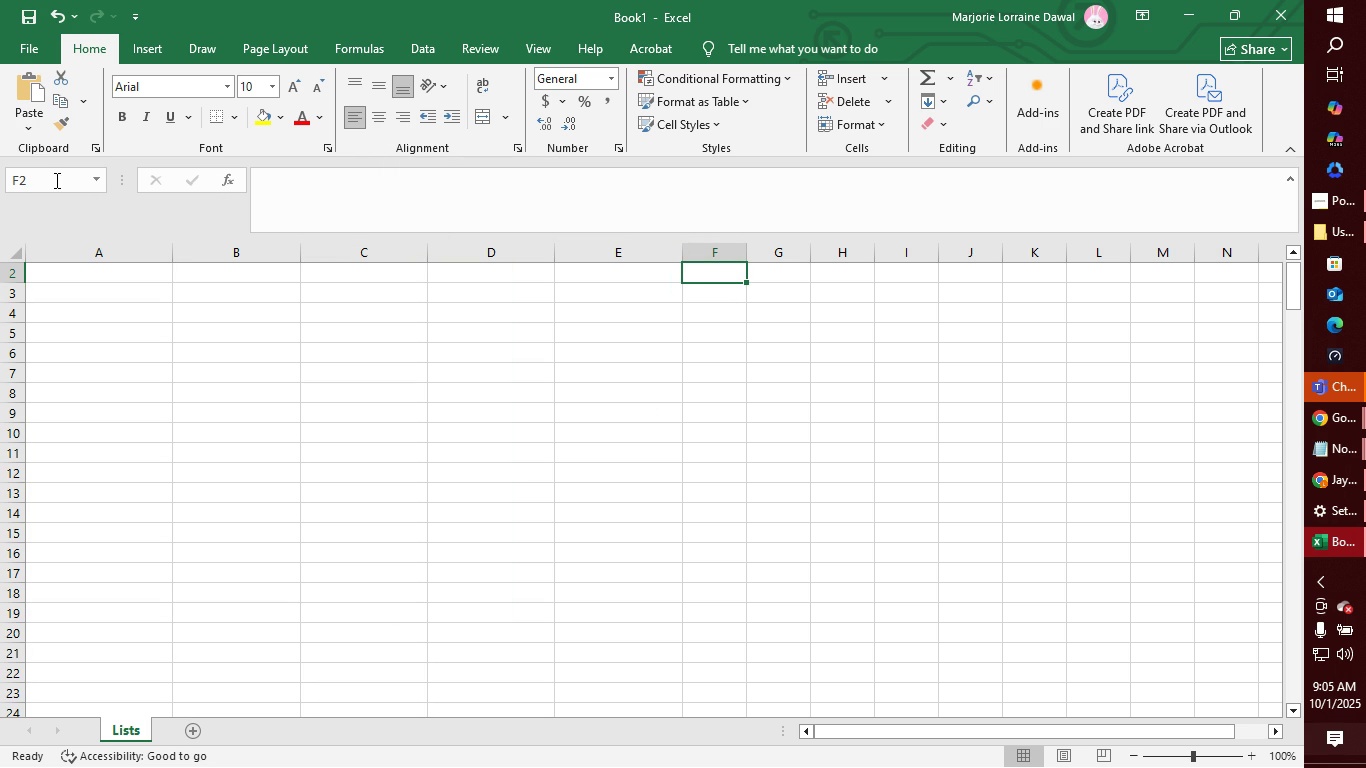 
double_click([55, 180])
 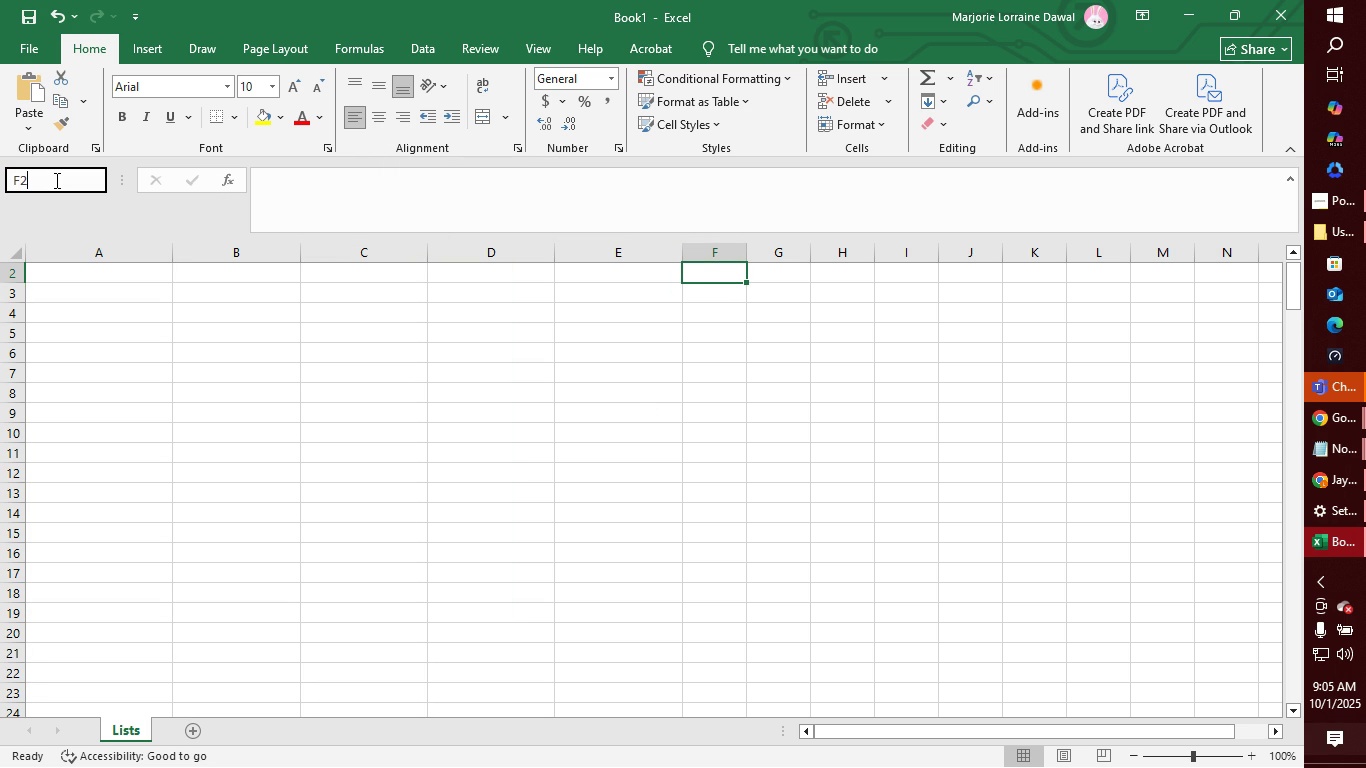 
triple_click([55, 180])